 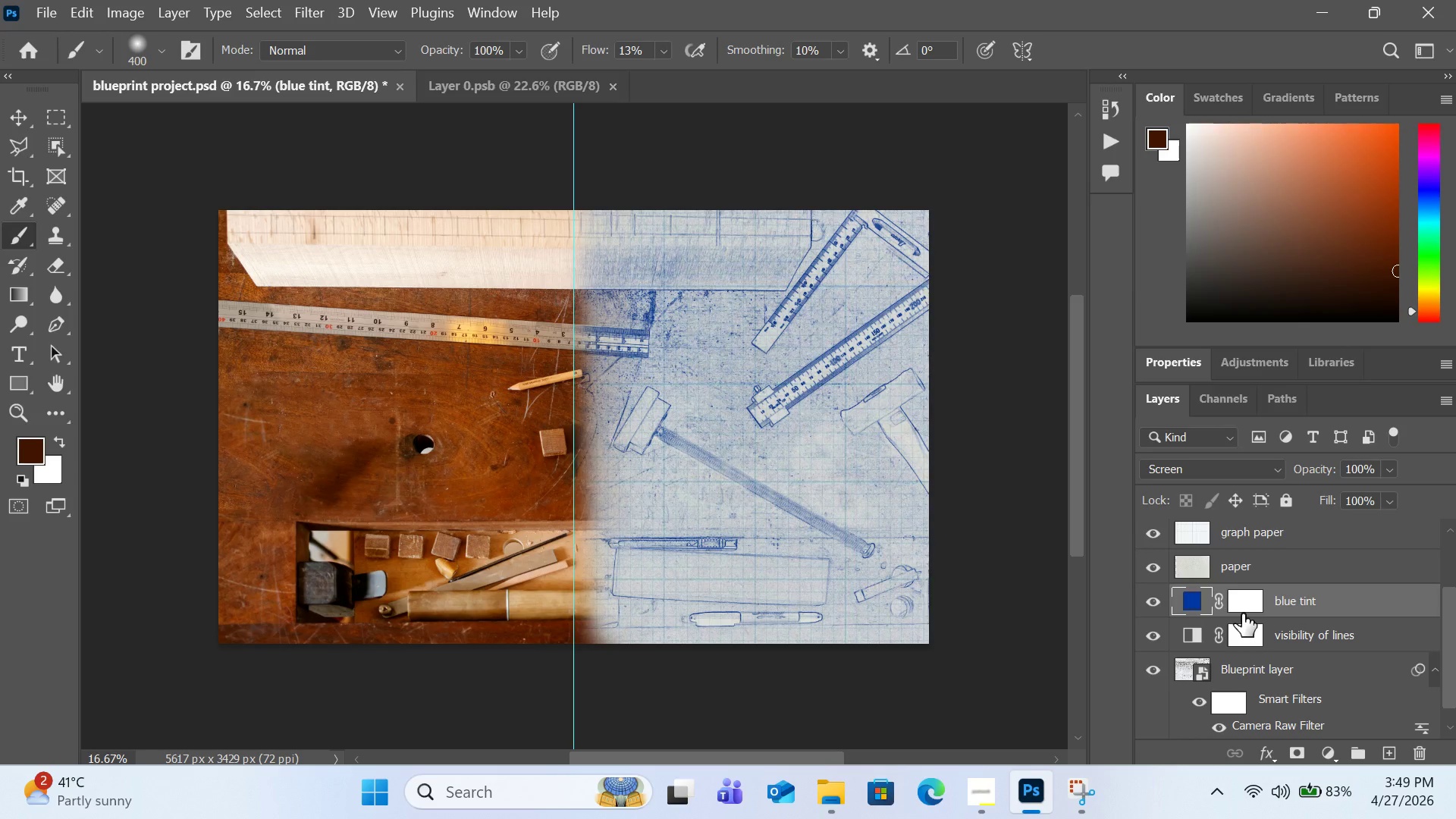 
scroll: coordinate [1242, 613], scroll_direction: up, amount: 4.0
 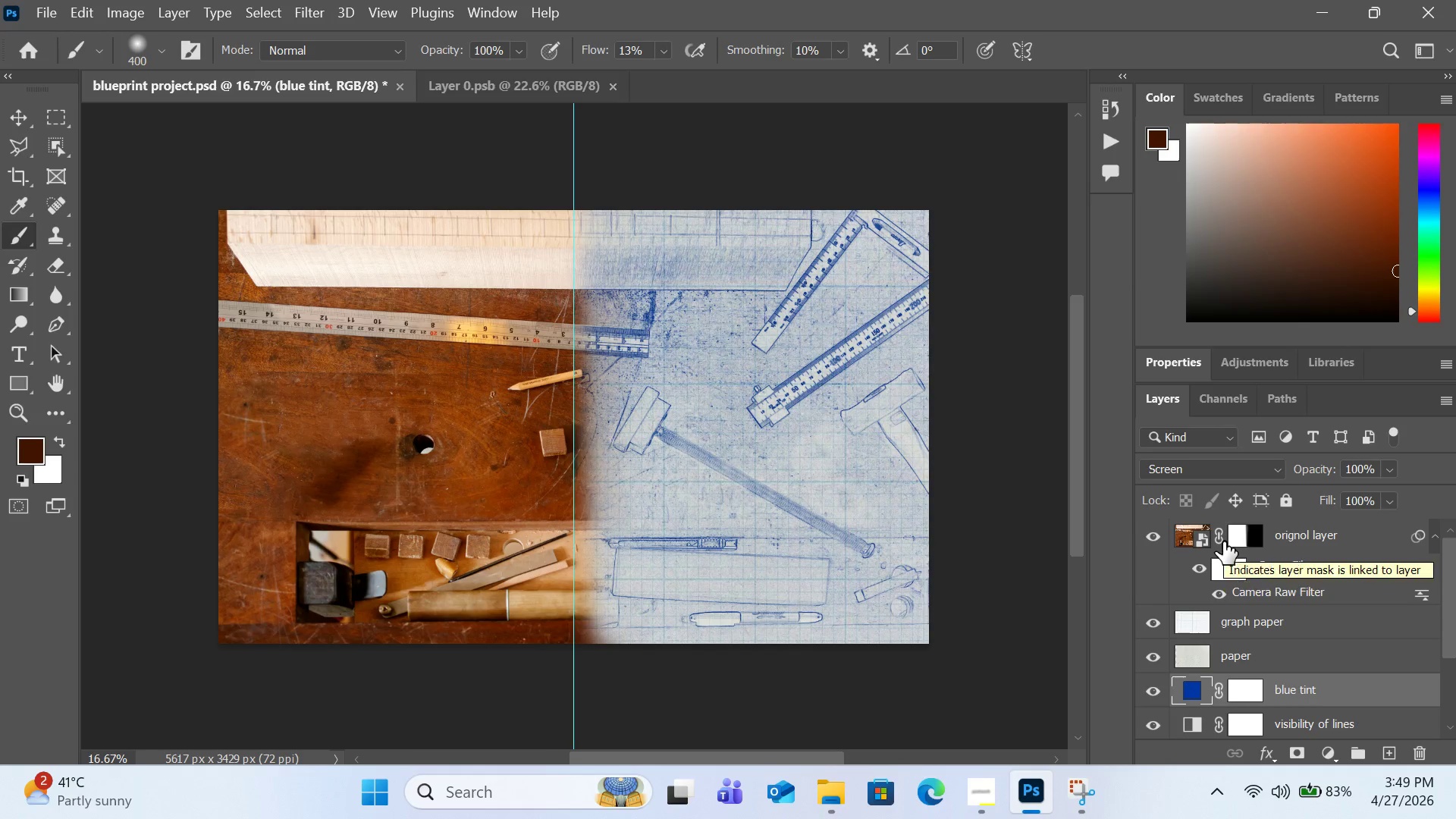 
left_click([1250, 538])
 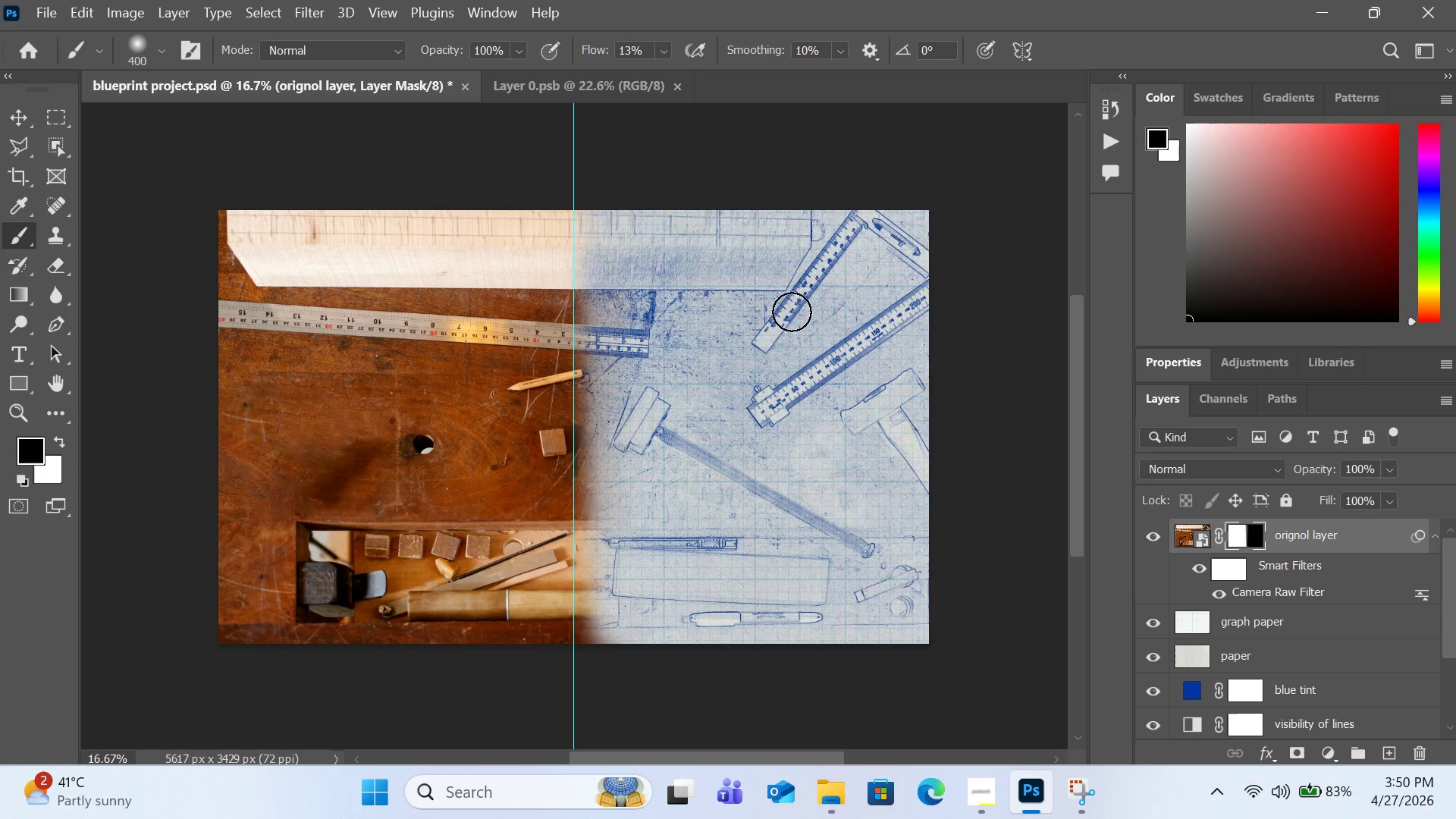 
key(Meta+Shift+ShiftLeft)
 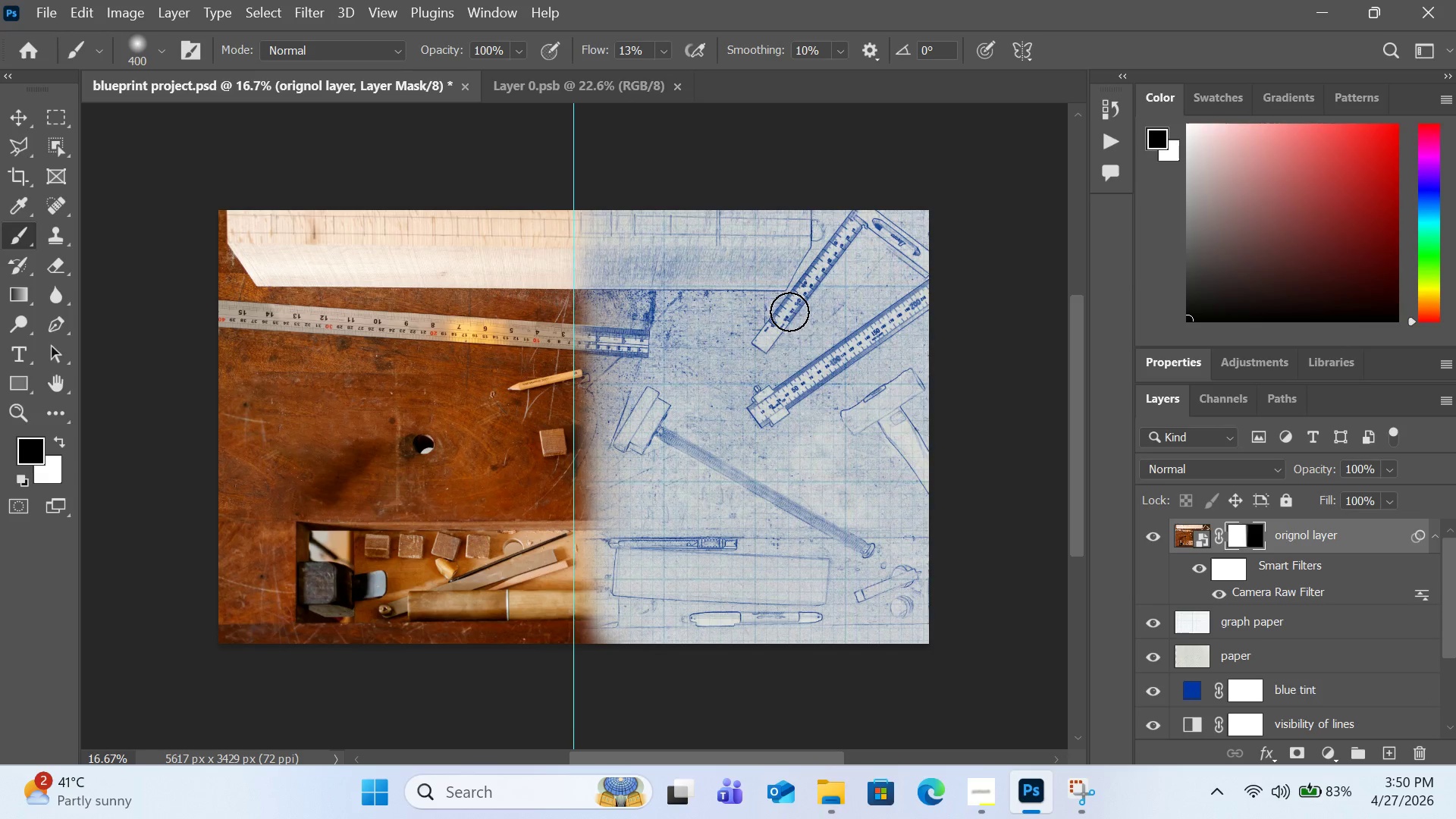 
key(Meta+Shift+S)
 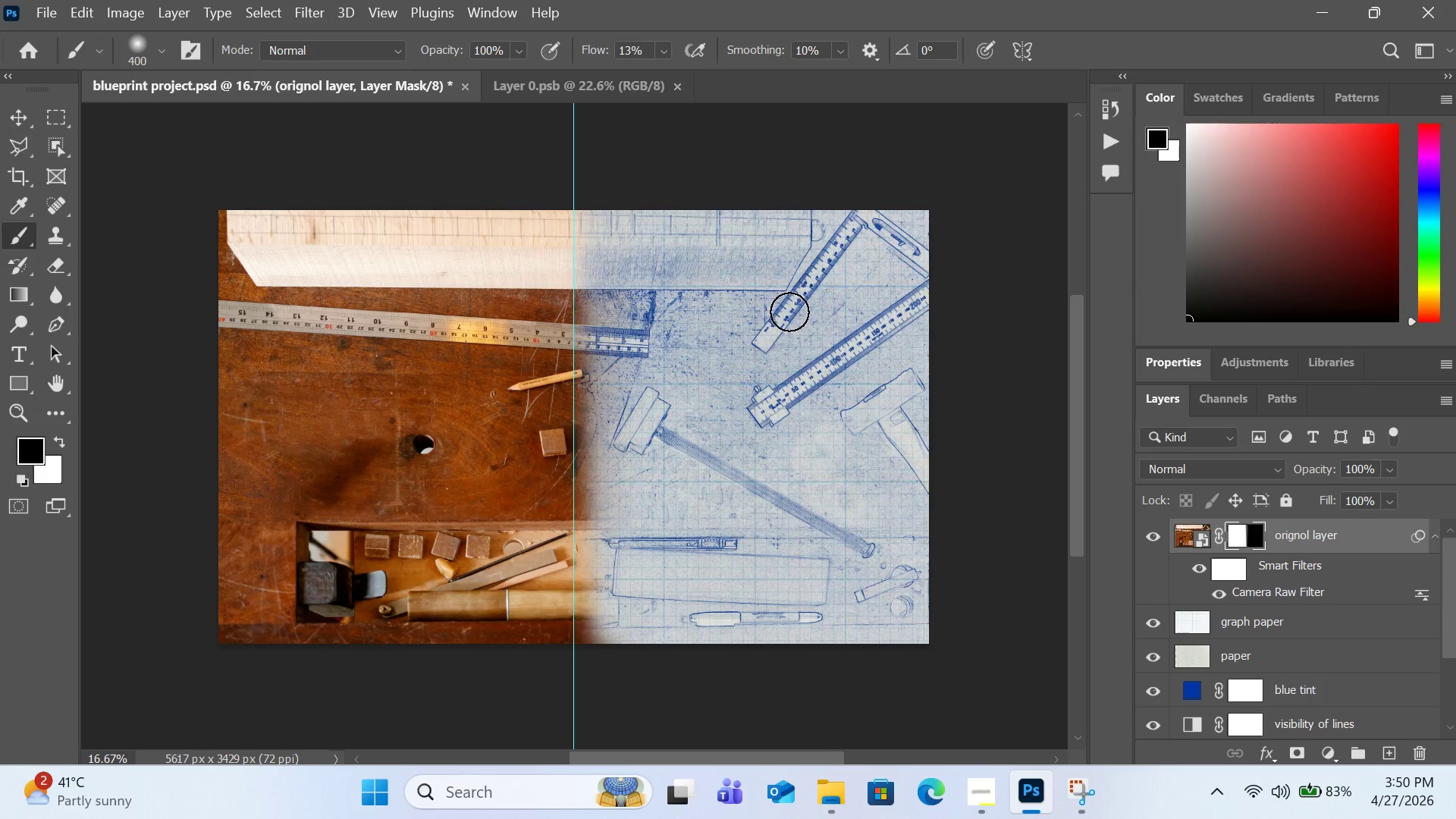 
key(Meta+MetaLeft)
 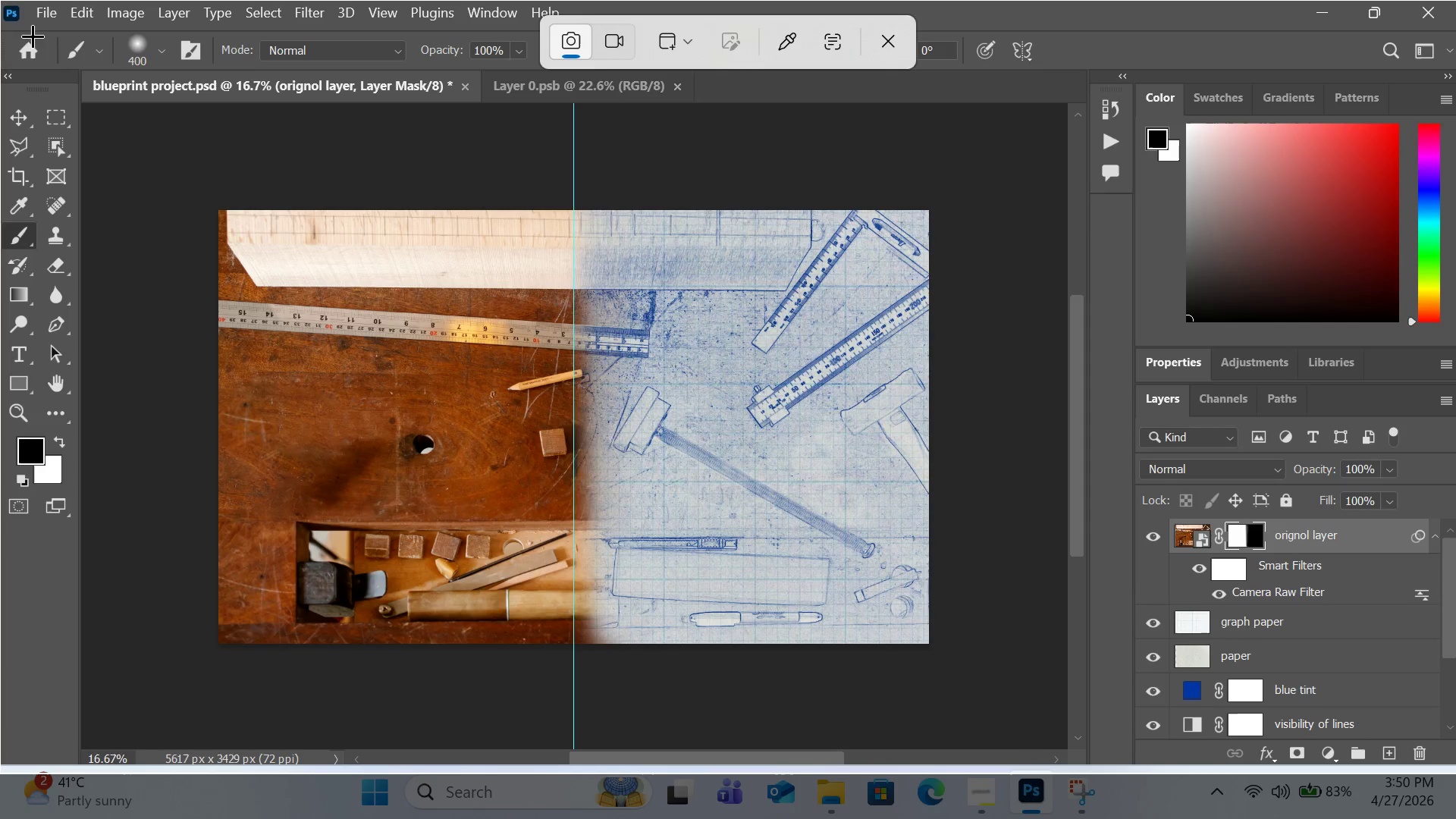 
left_click([17, 8])
 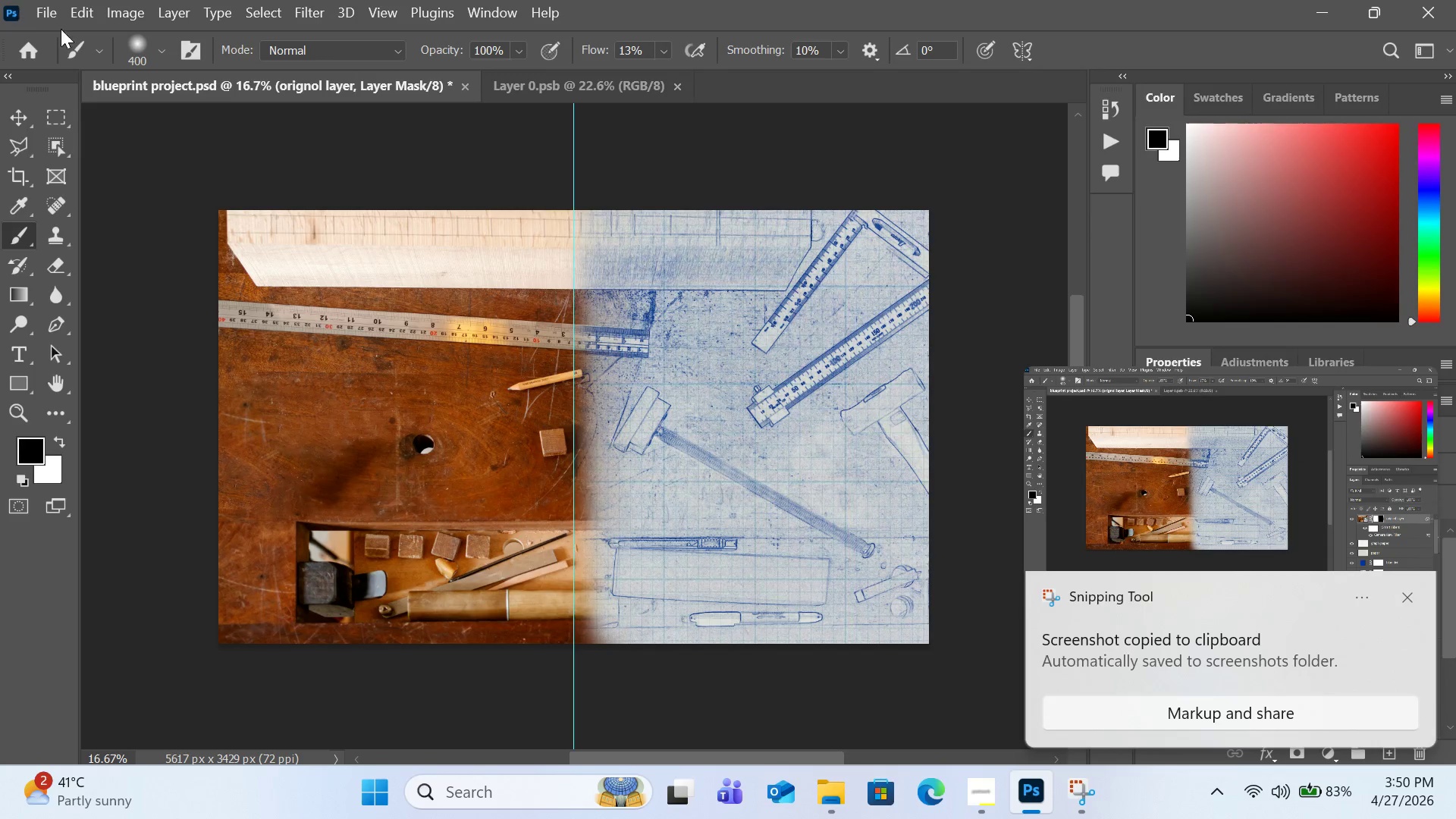 
left_click([1162, 452])
 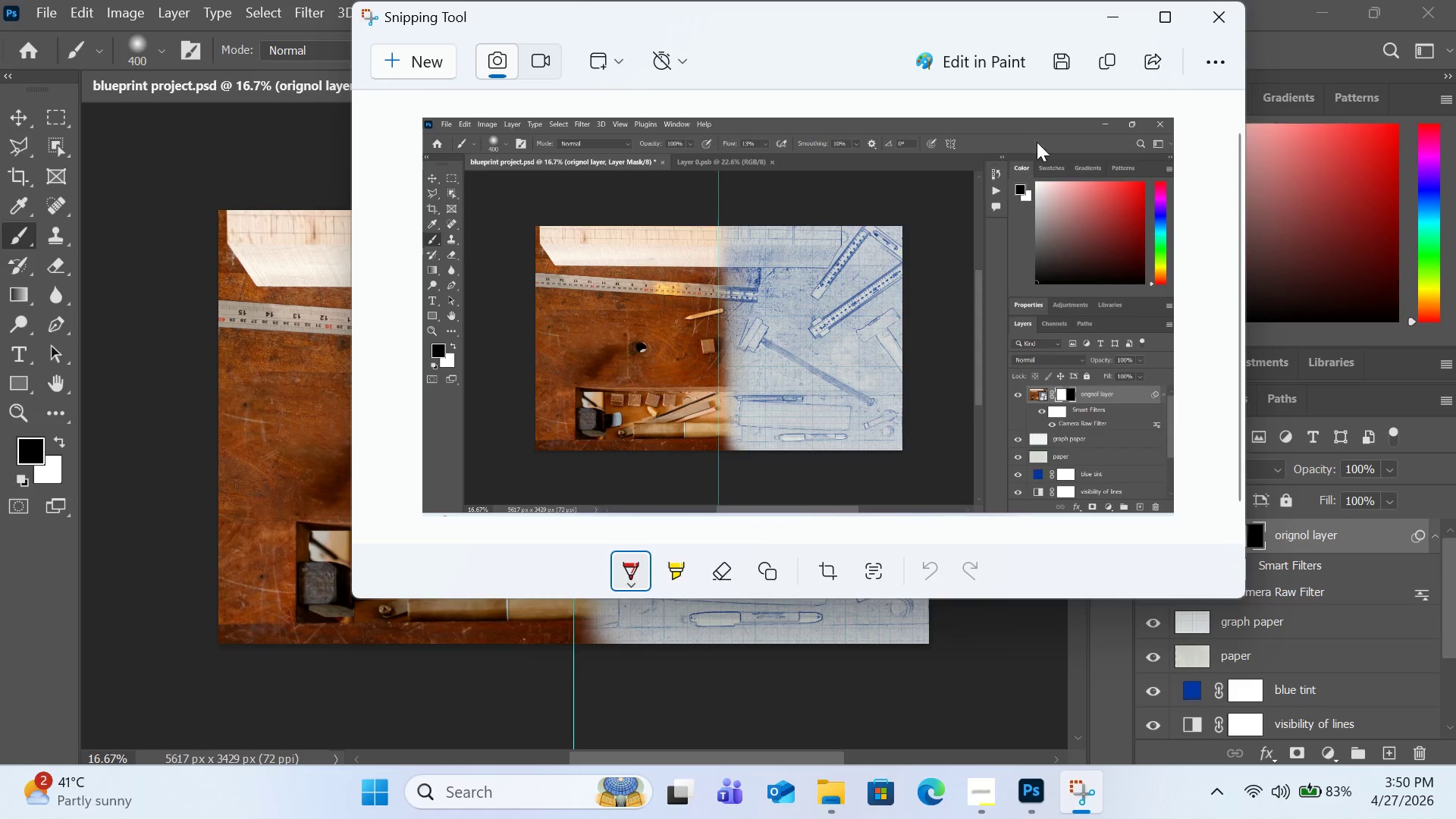 
left_click([1057, 59])
 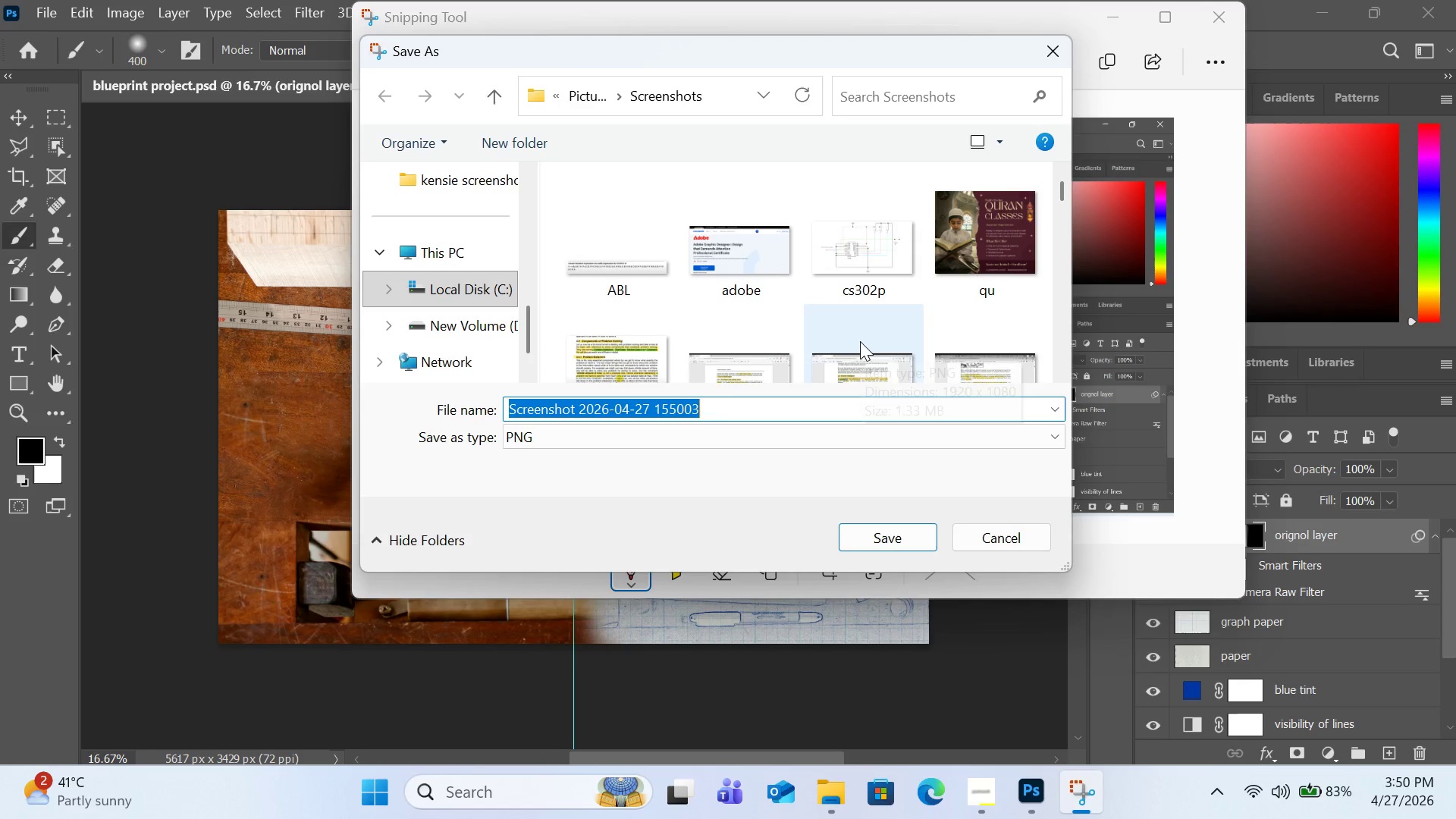 
type(masking screenshot2)
 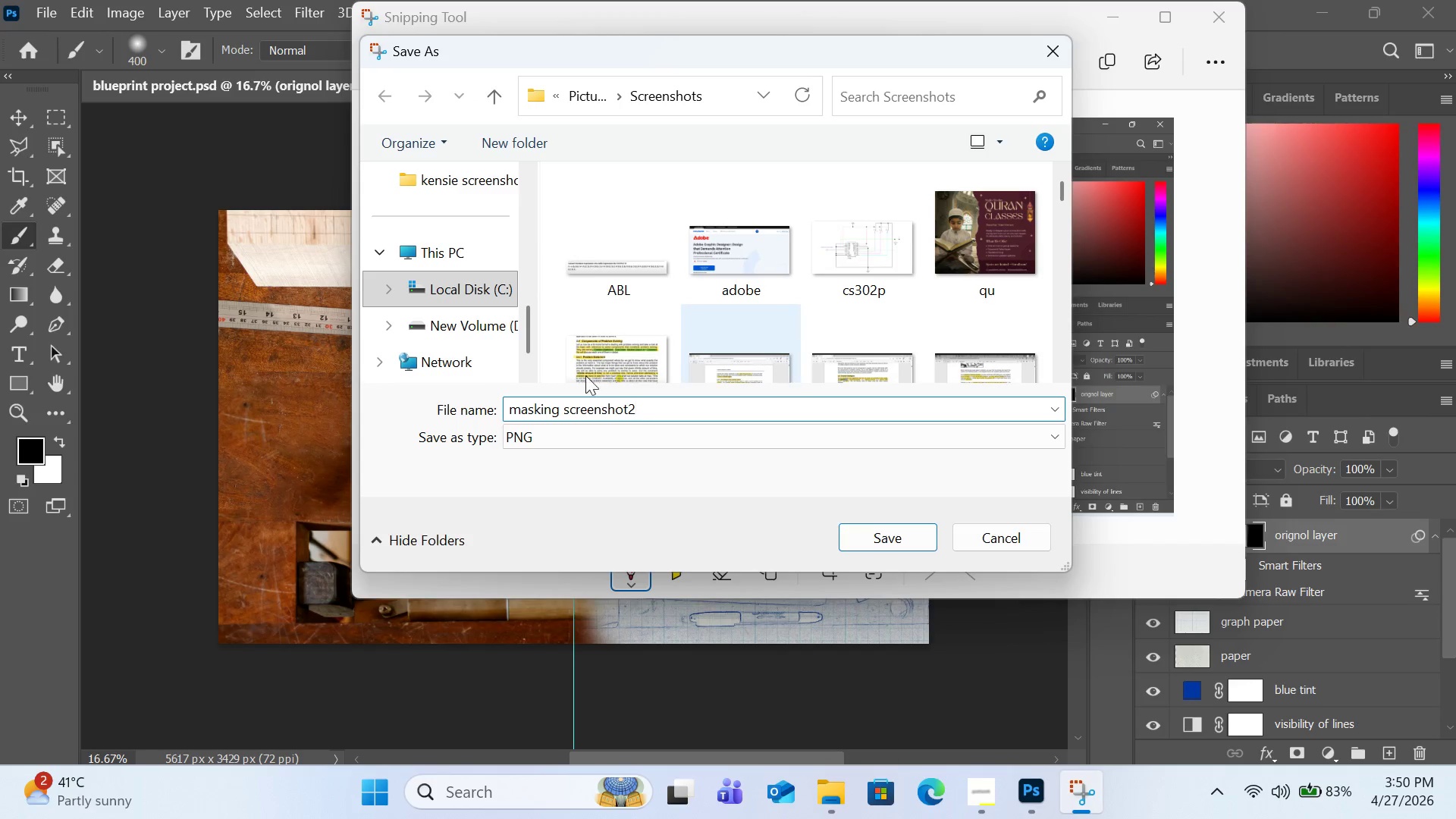 
scroll: coordinate [466, 227], scroll_direction: up, amount: 3.0
 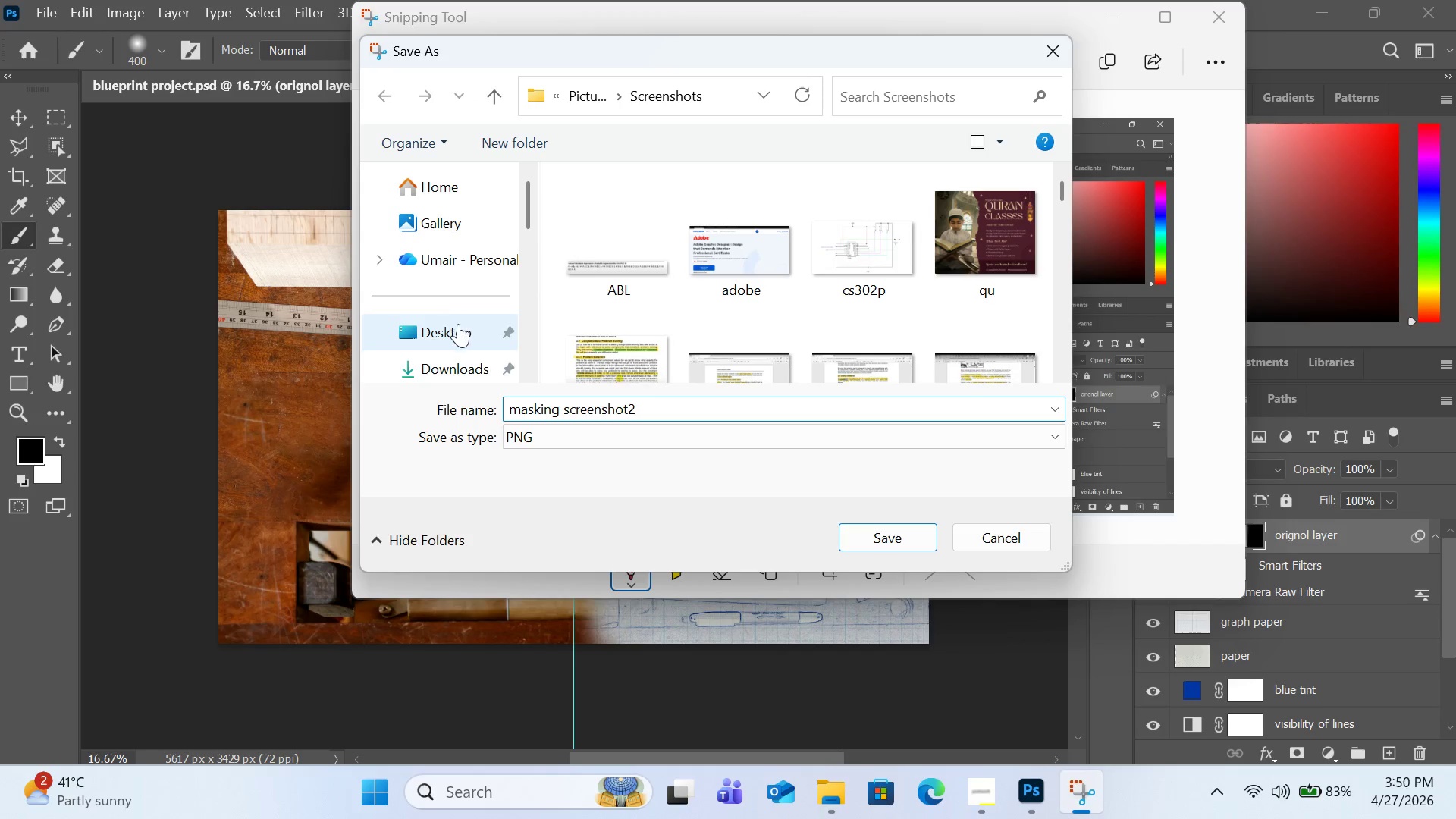 
left_click([457, 324])
 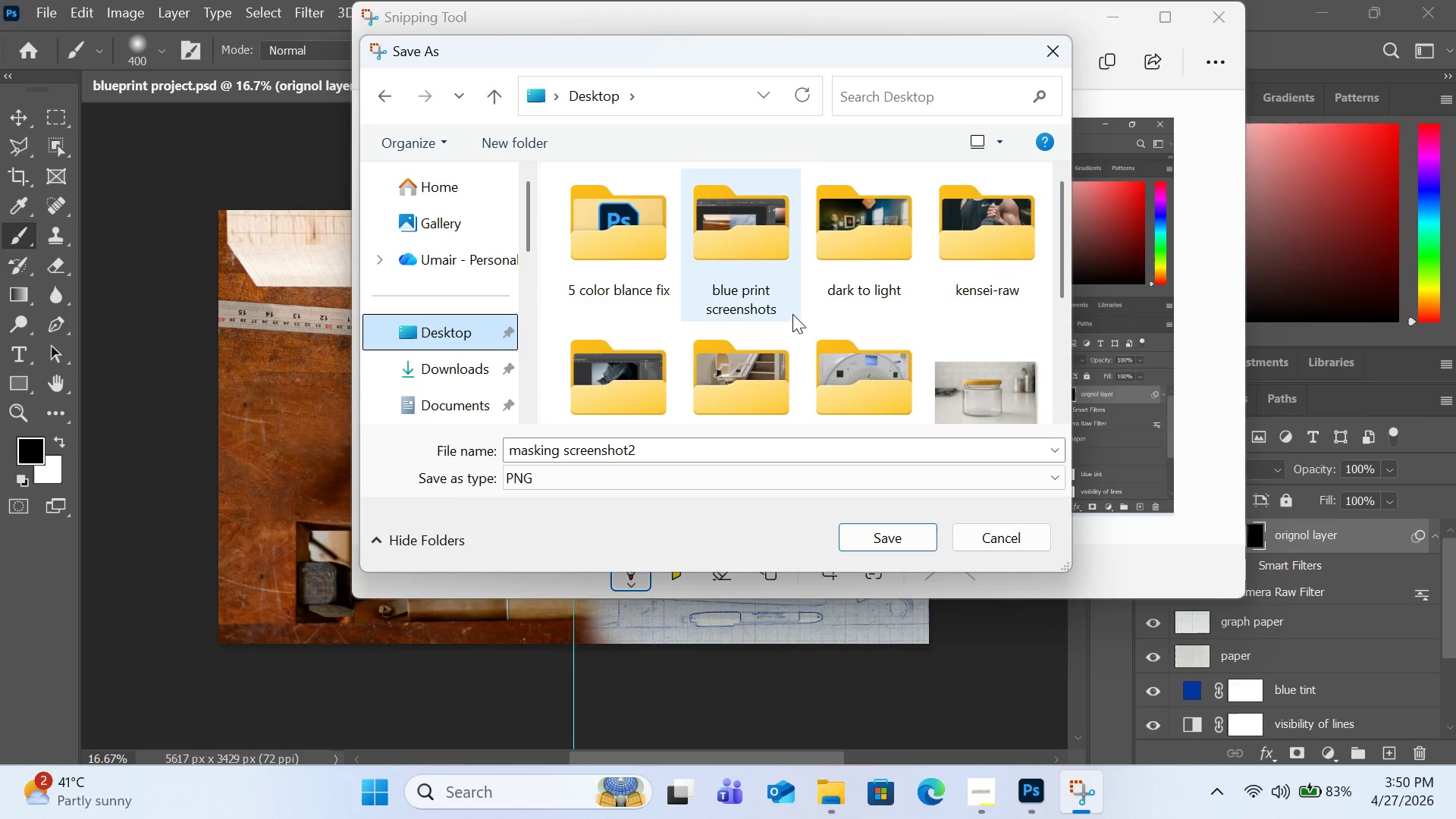 
double_click([745, 271])
 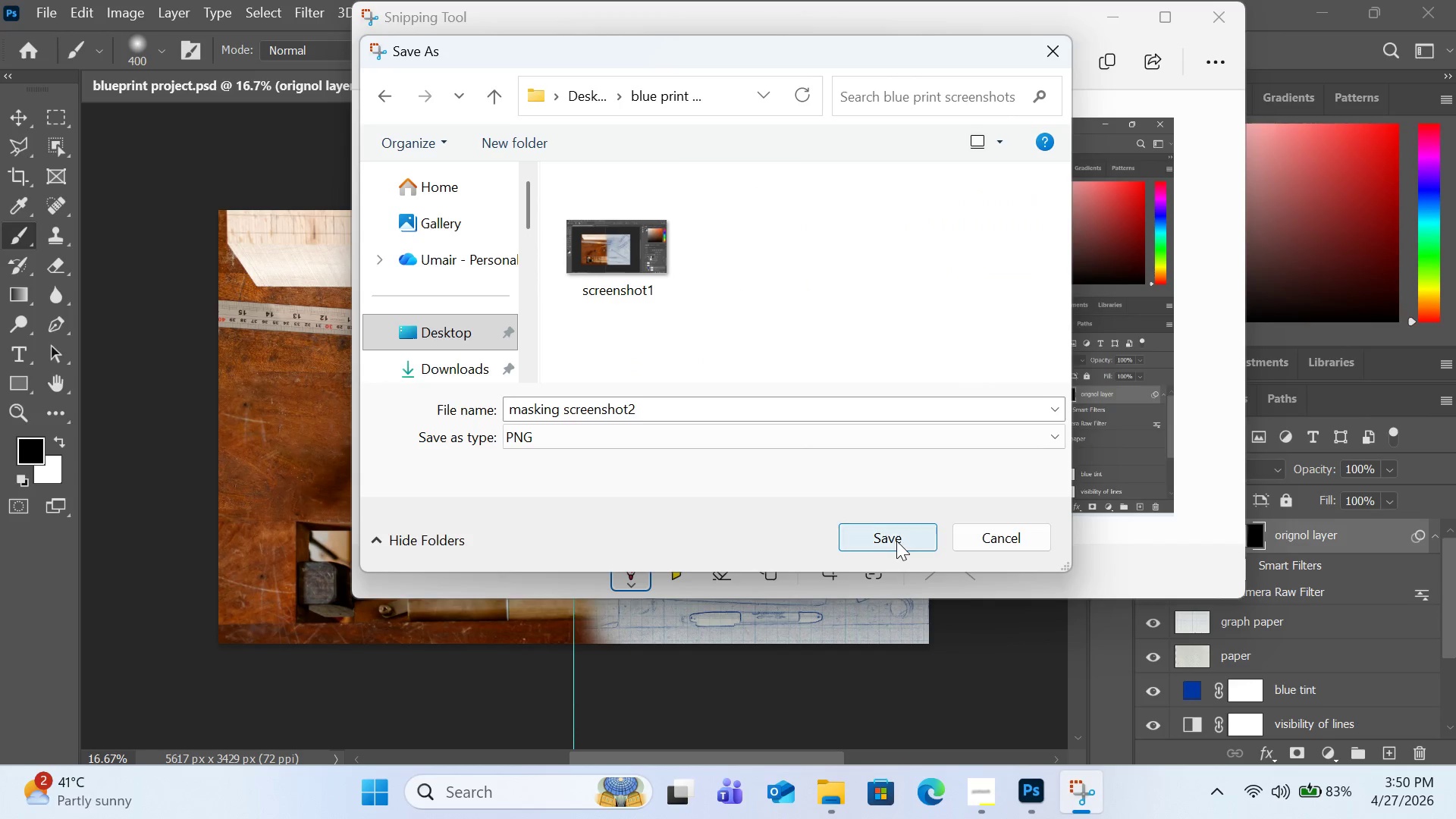 
left_click([896, 541])
 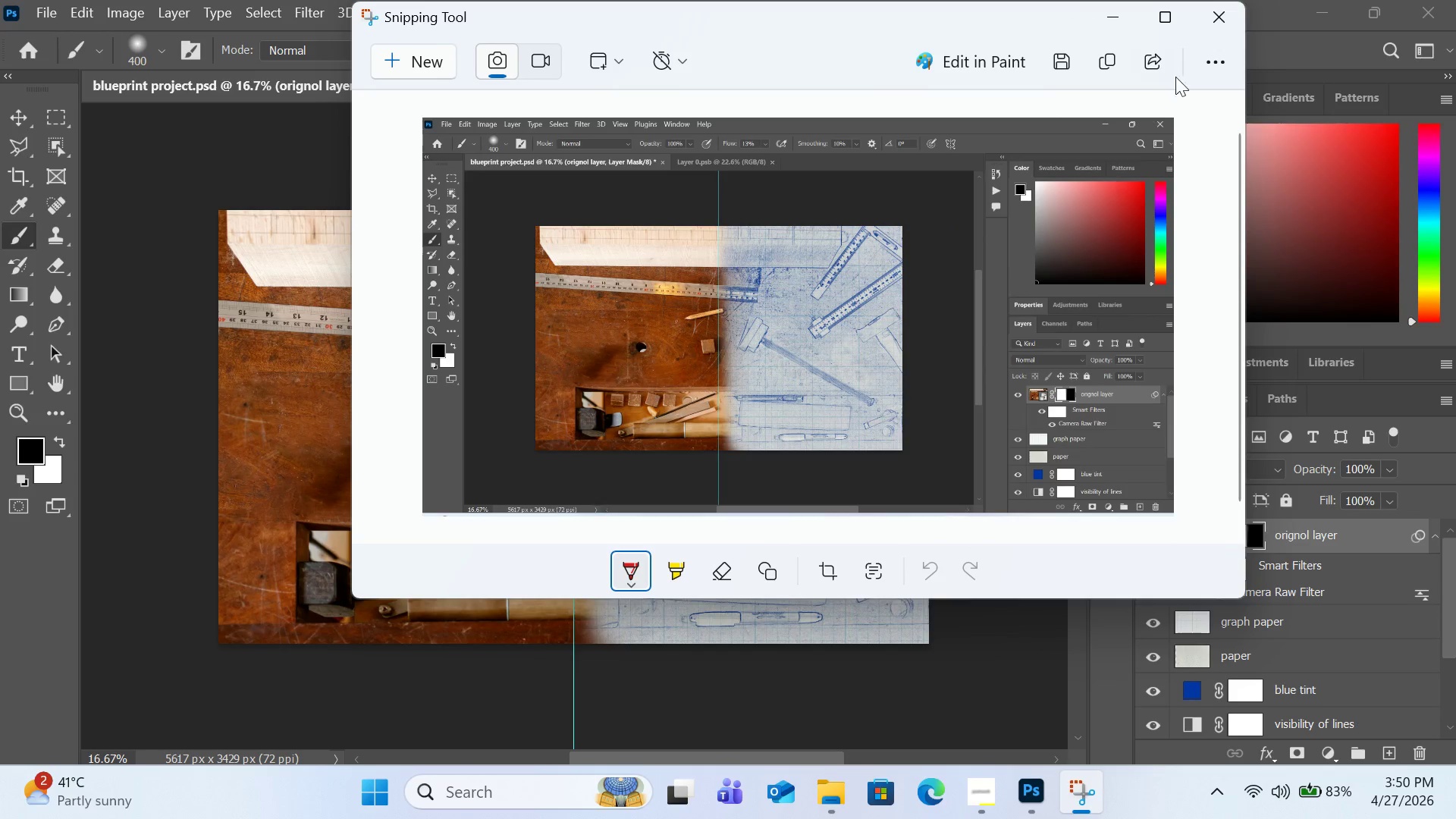 
left_click([1203, 25])
 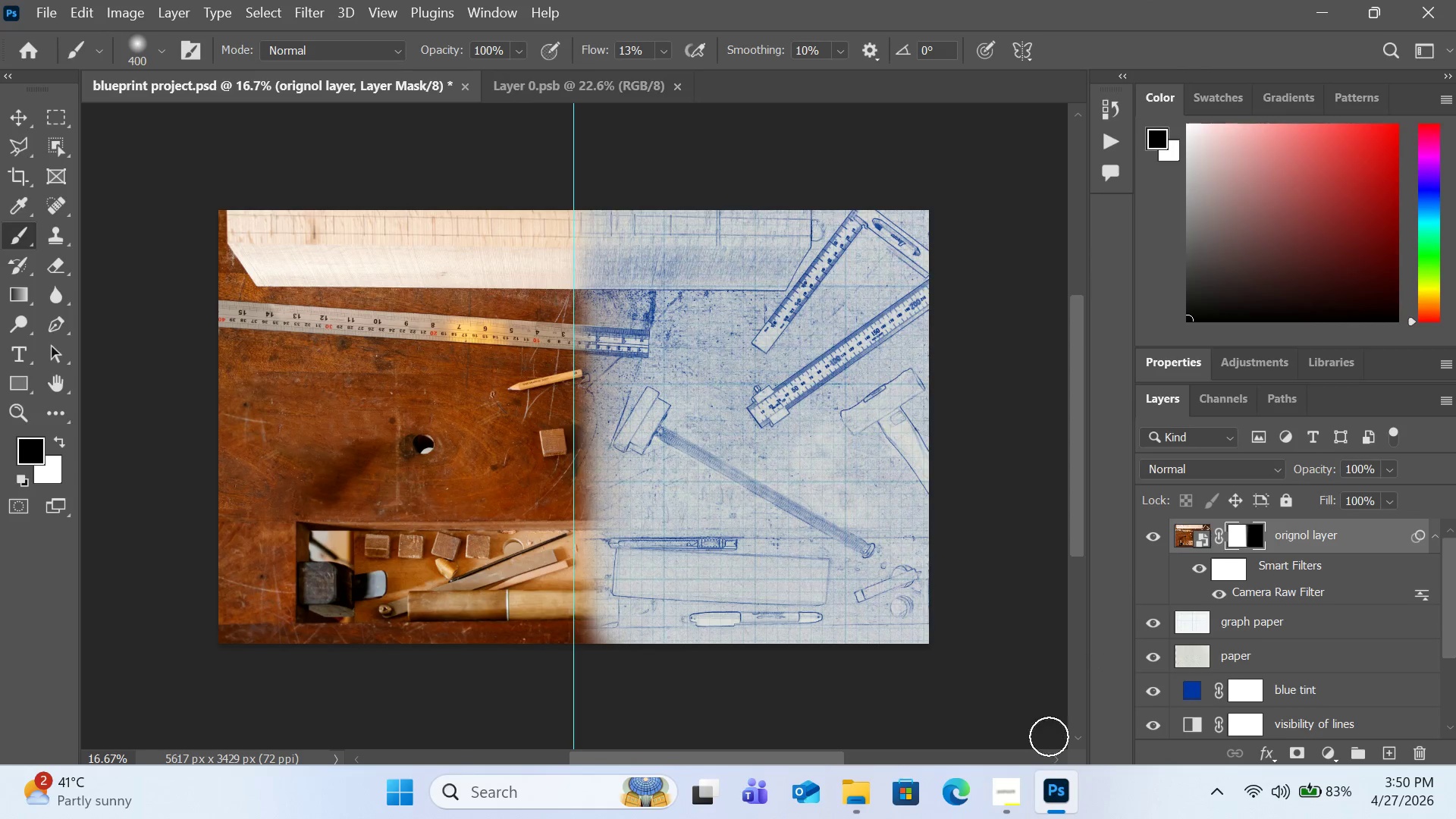 
left_click([1012, 777])